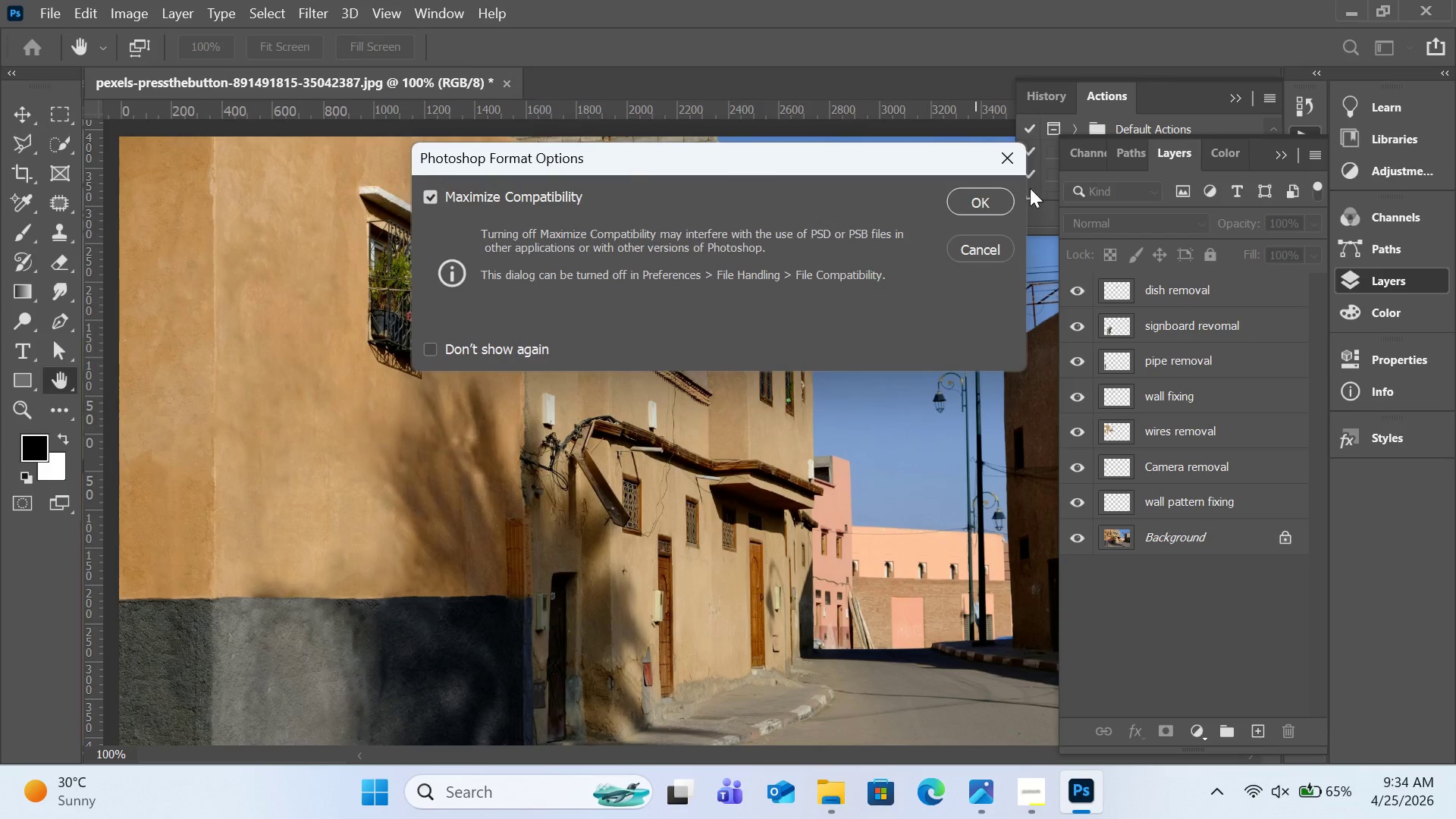 
left_click([987, 195])
 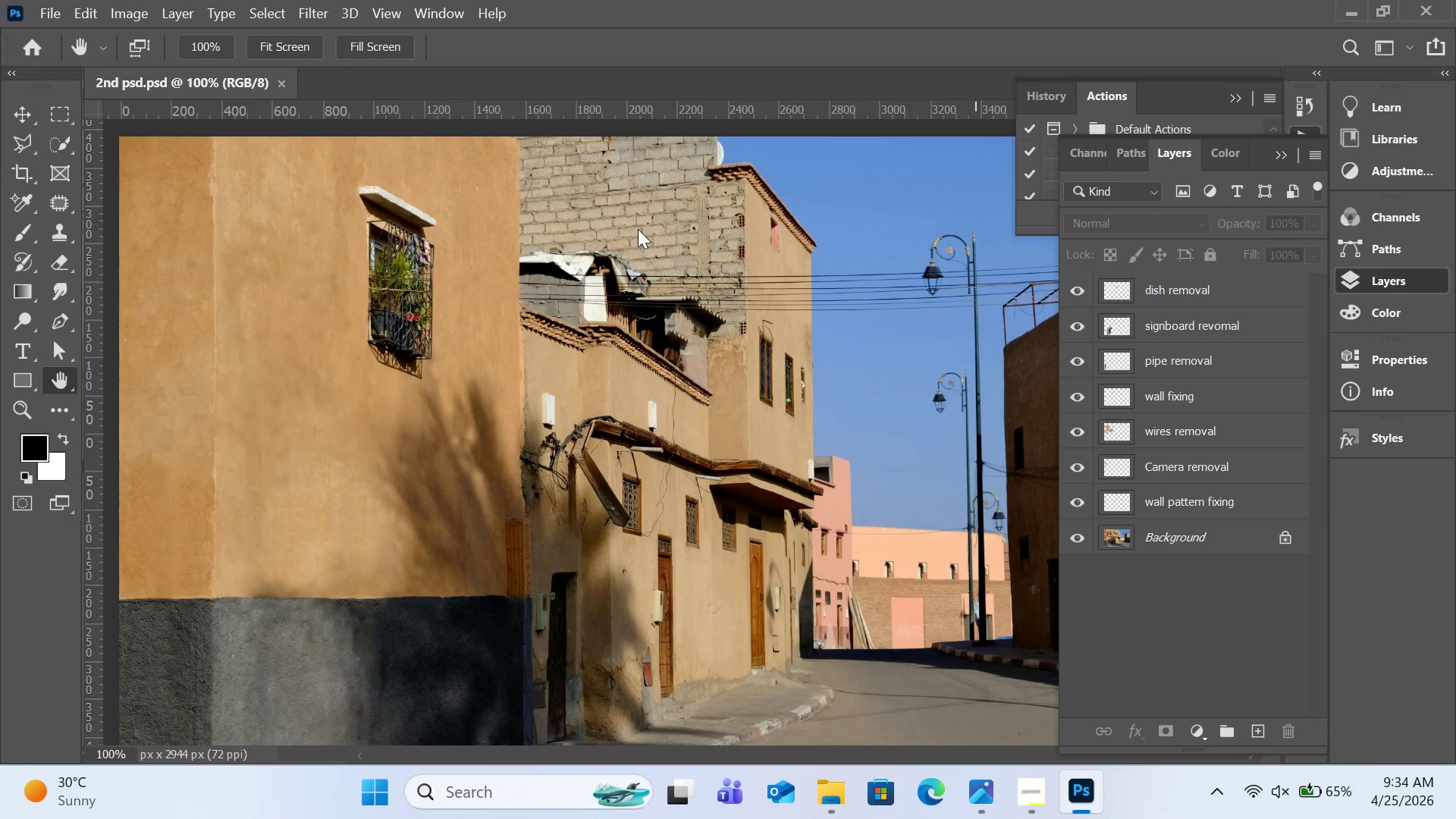 
wait(8.44)
 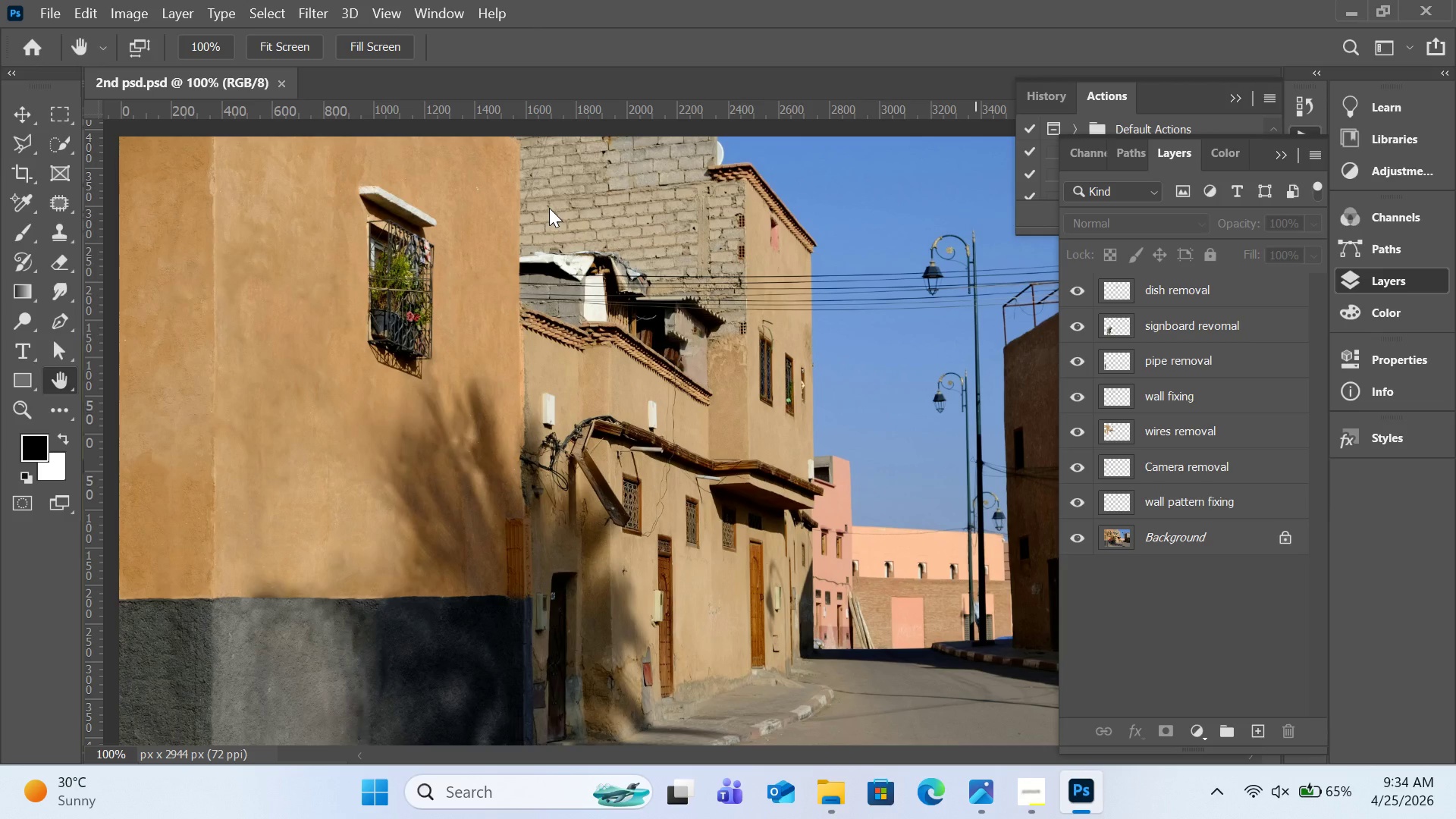 
key(Control+Equal)
 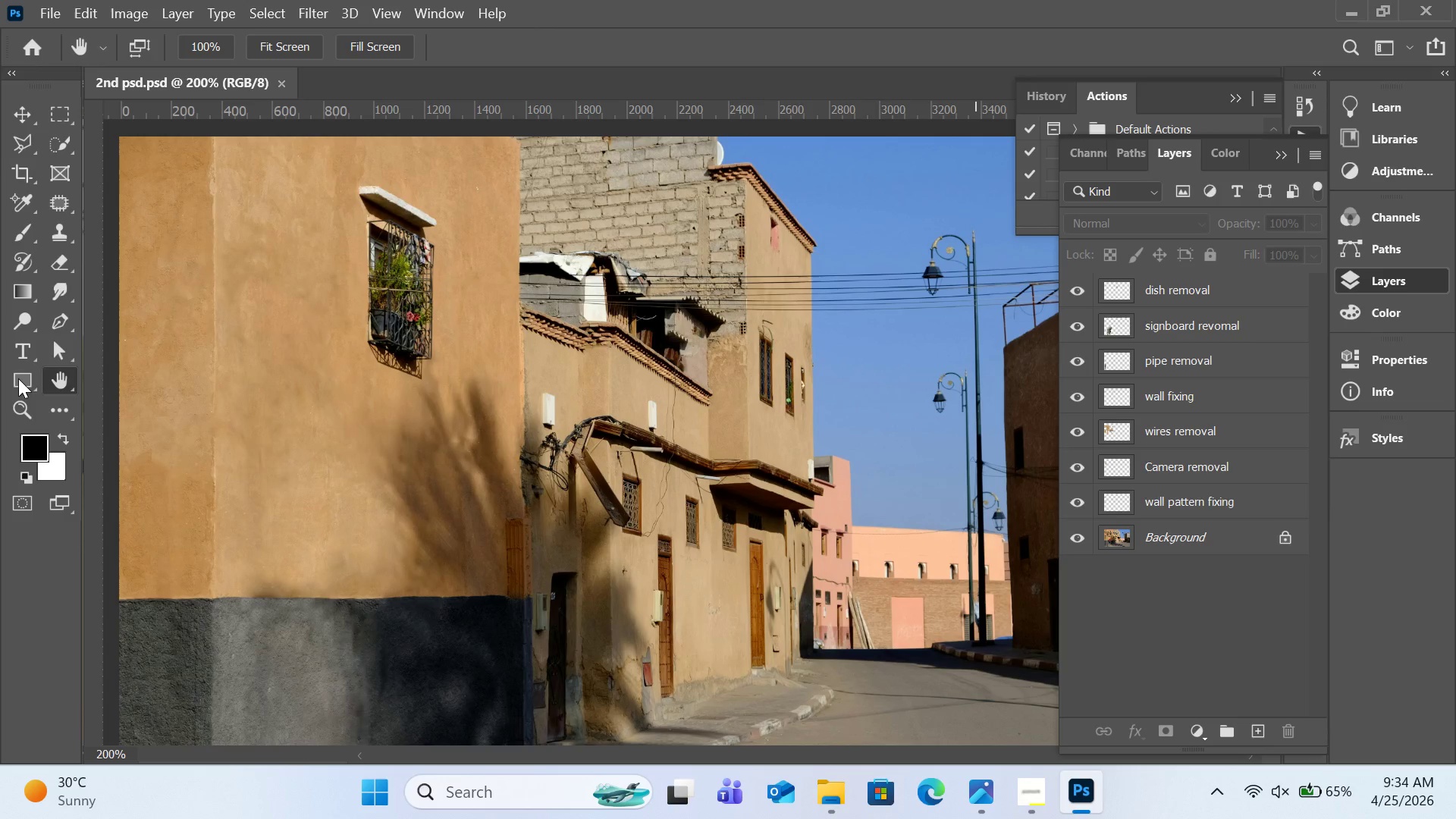 
left_click([23, 401])
 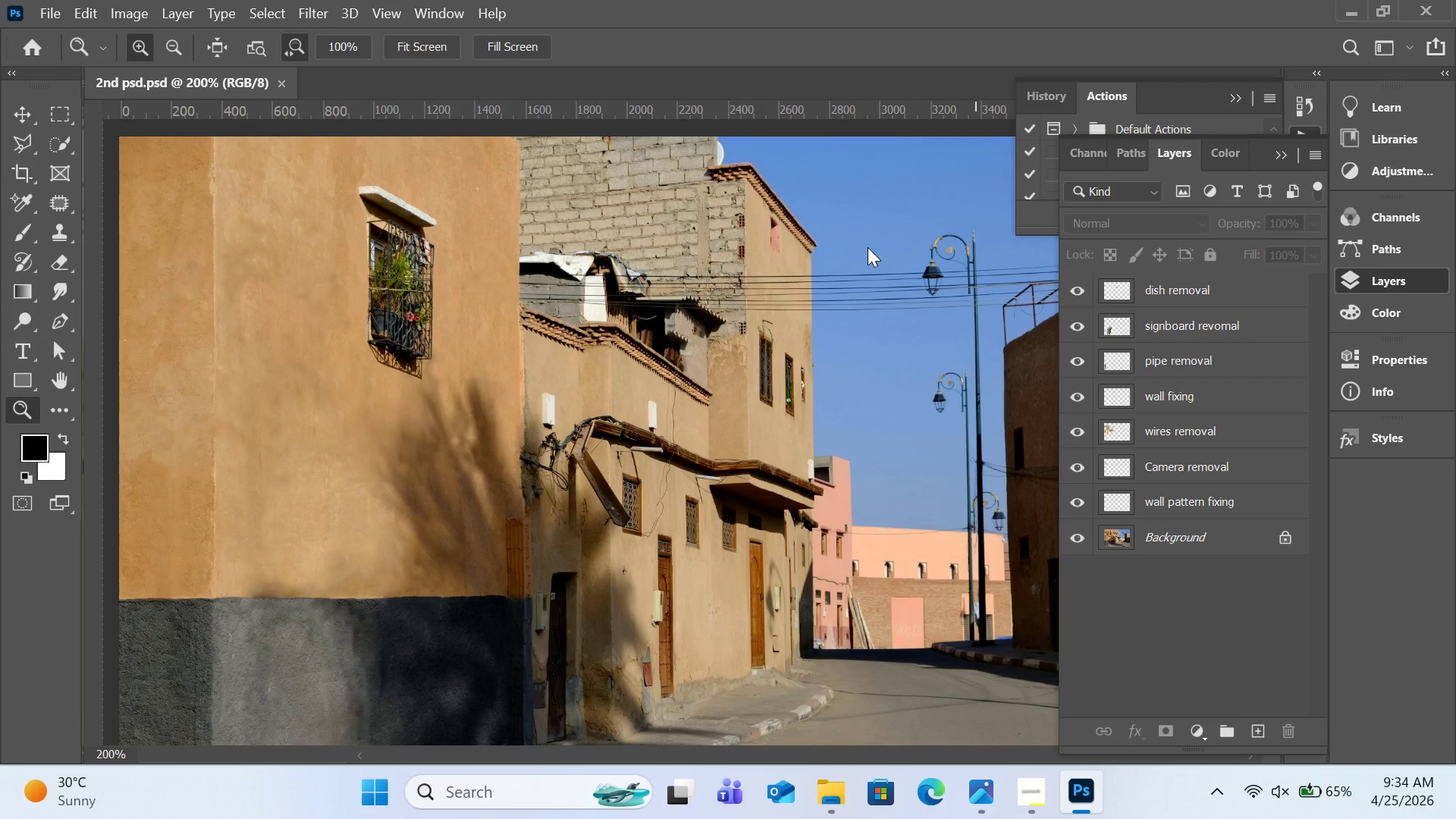 
key(Control+ControlRight)
 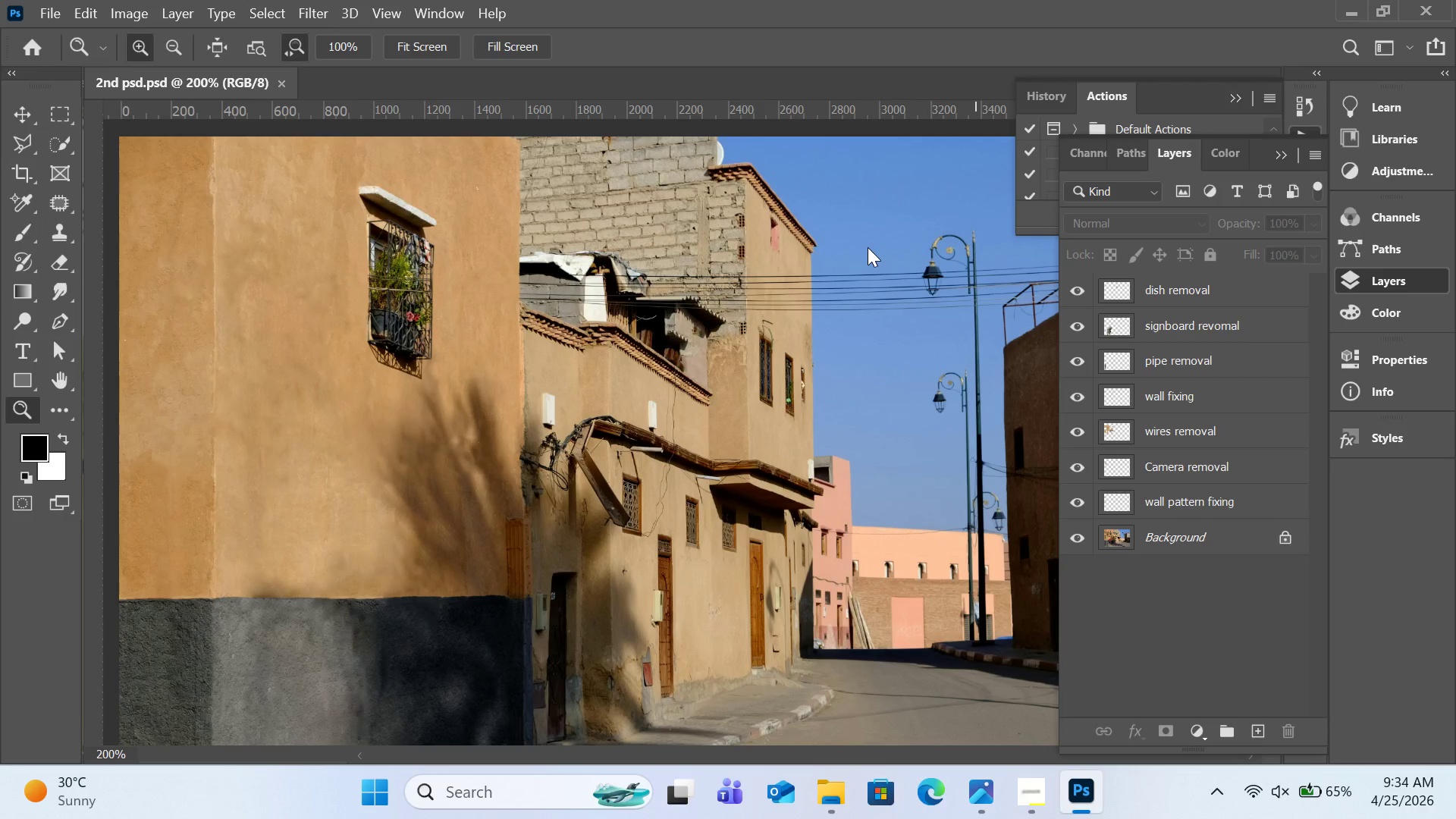 
key(Control+Equal)
 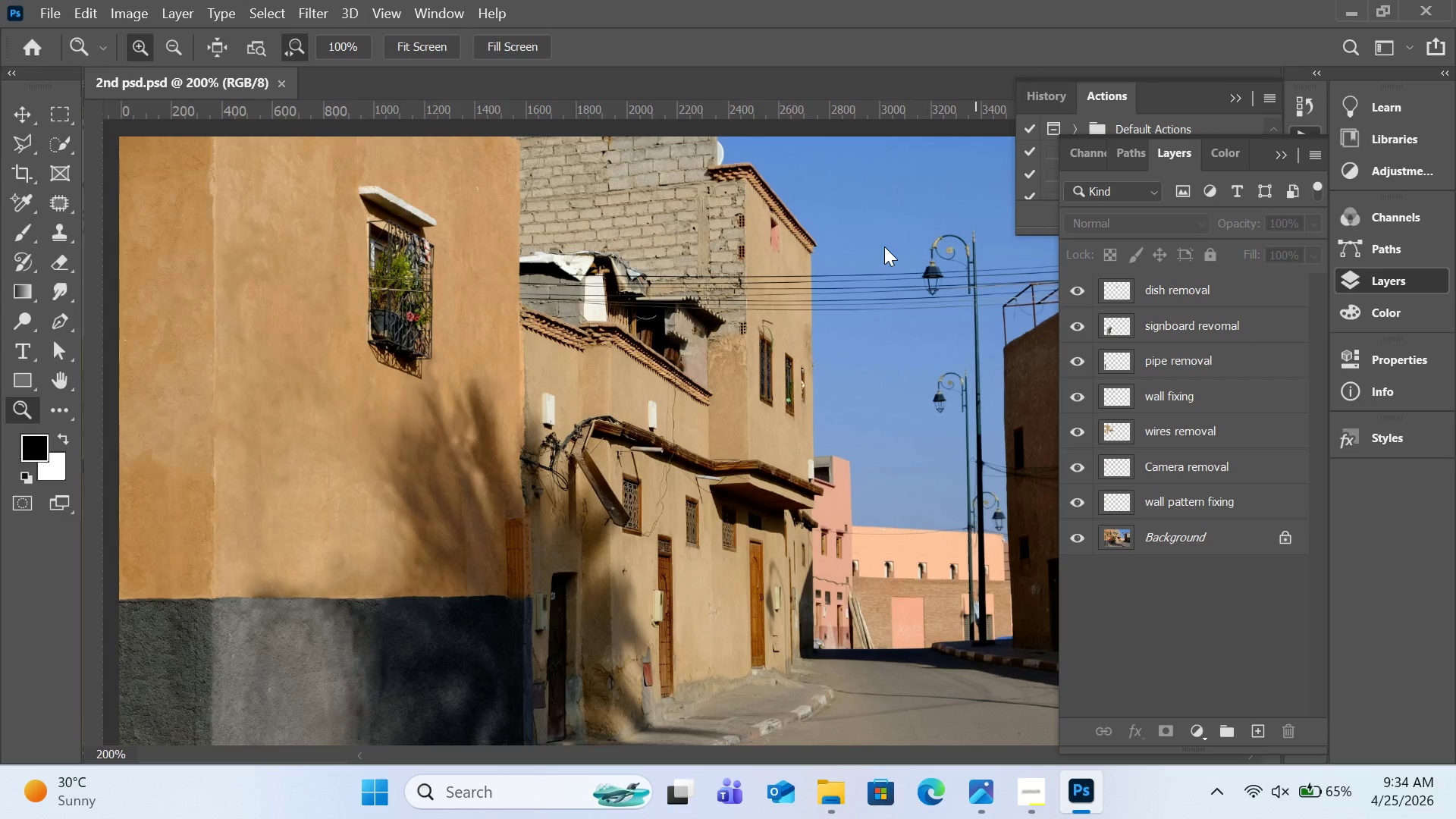 
key(Control+Equal)
 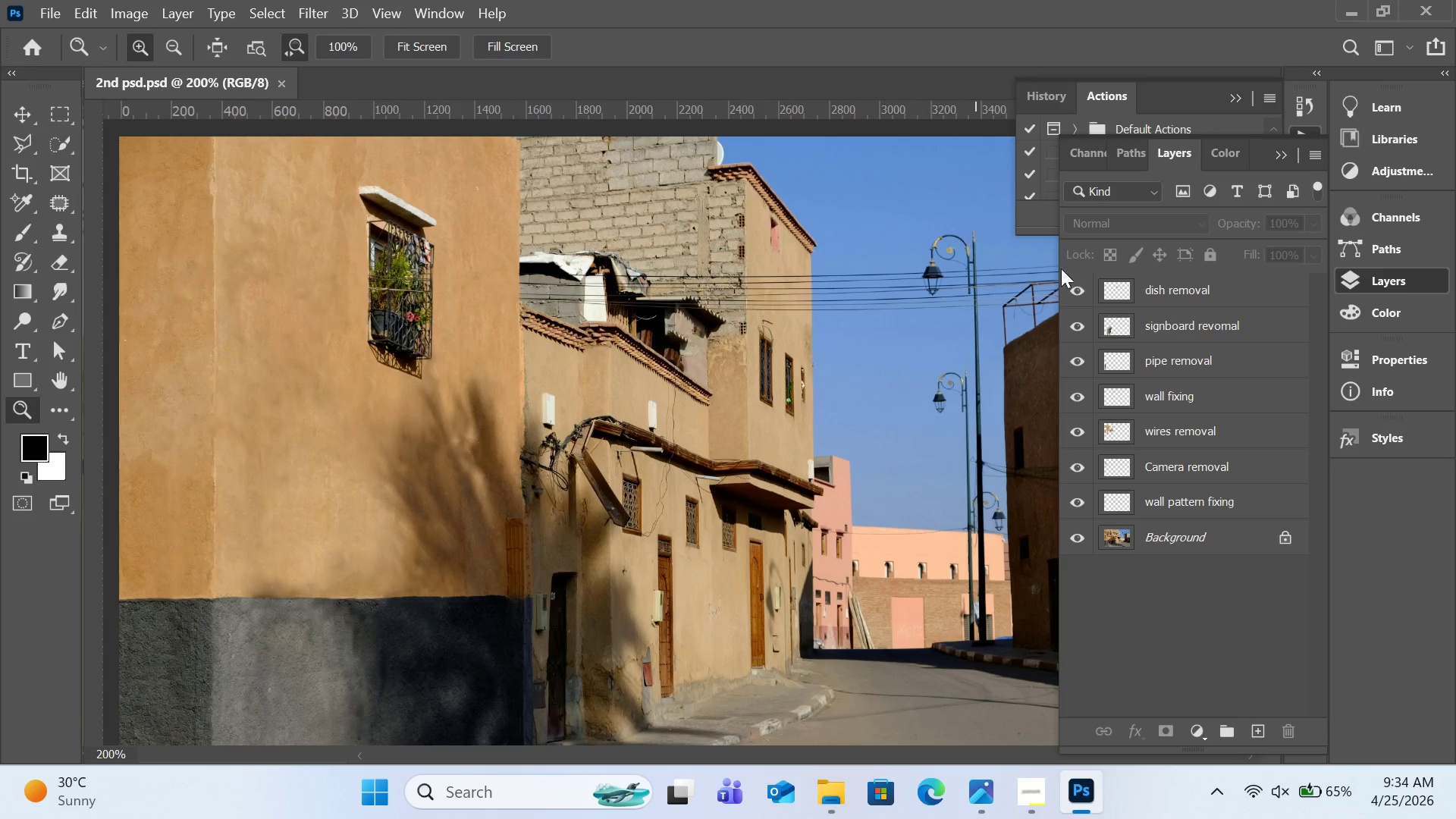 
left_click([1156, 289])
 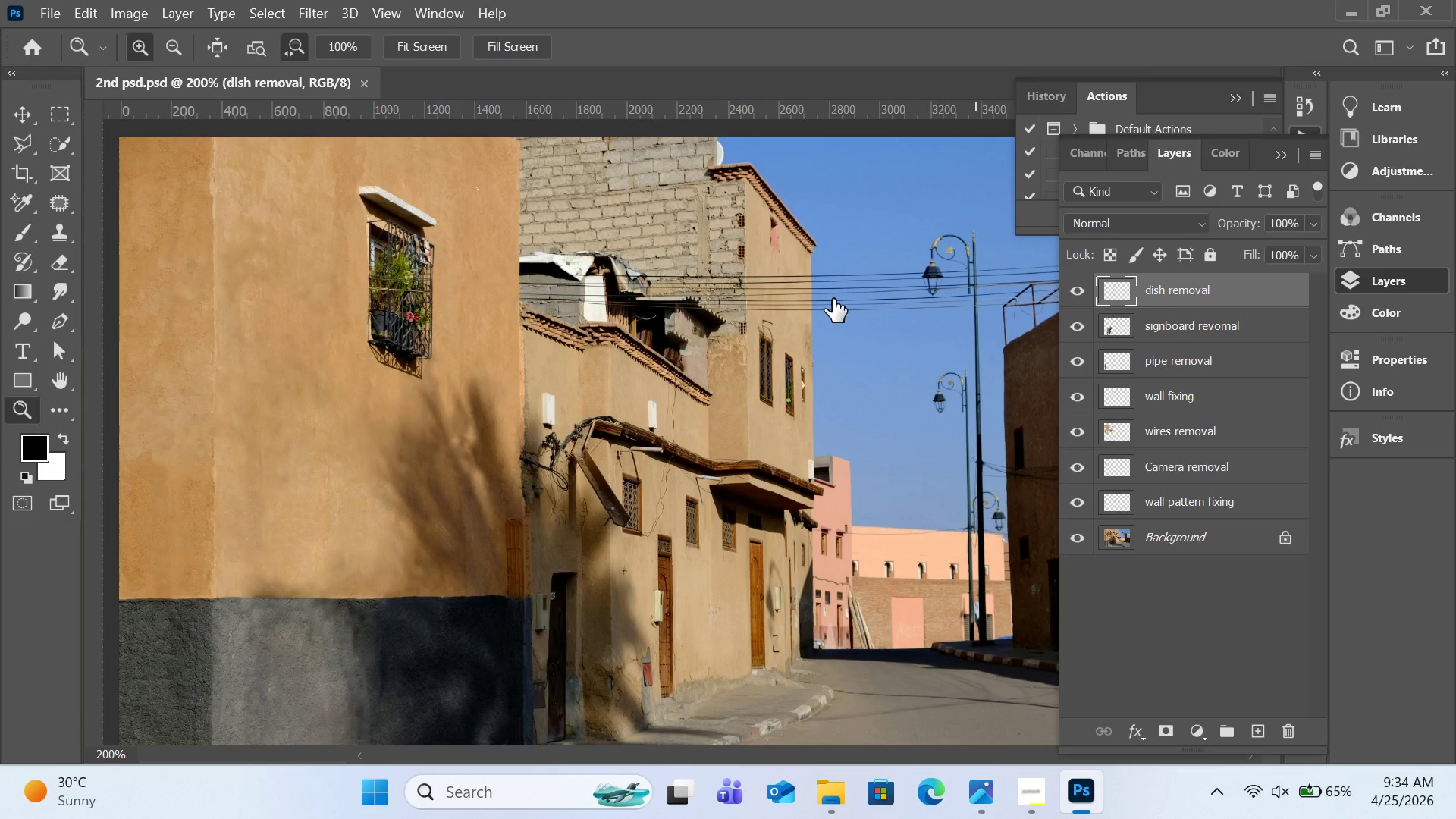 
key(Control+Equal)
 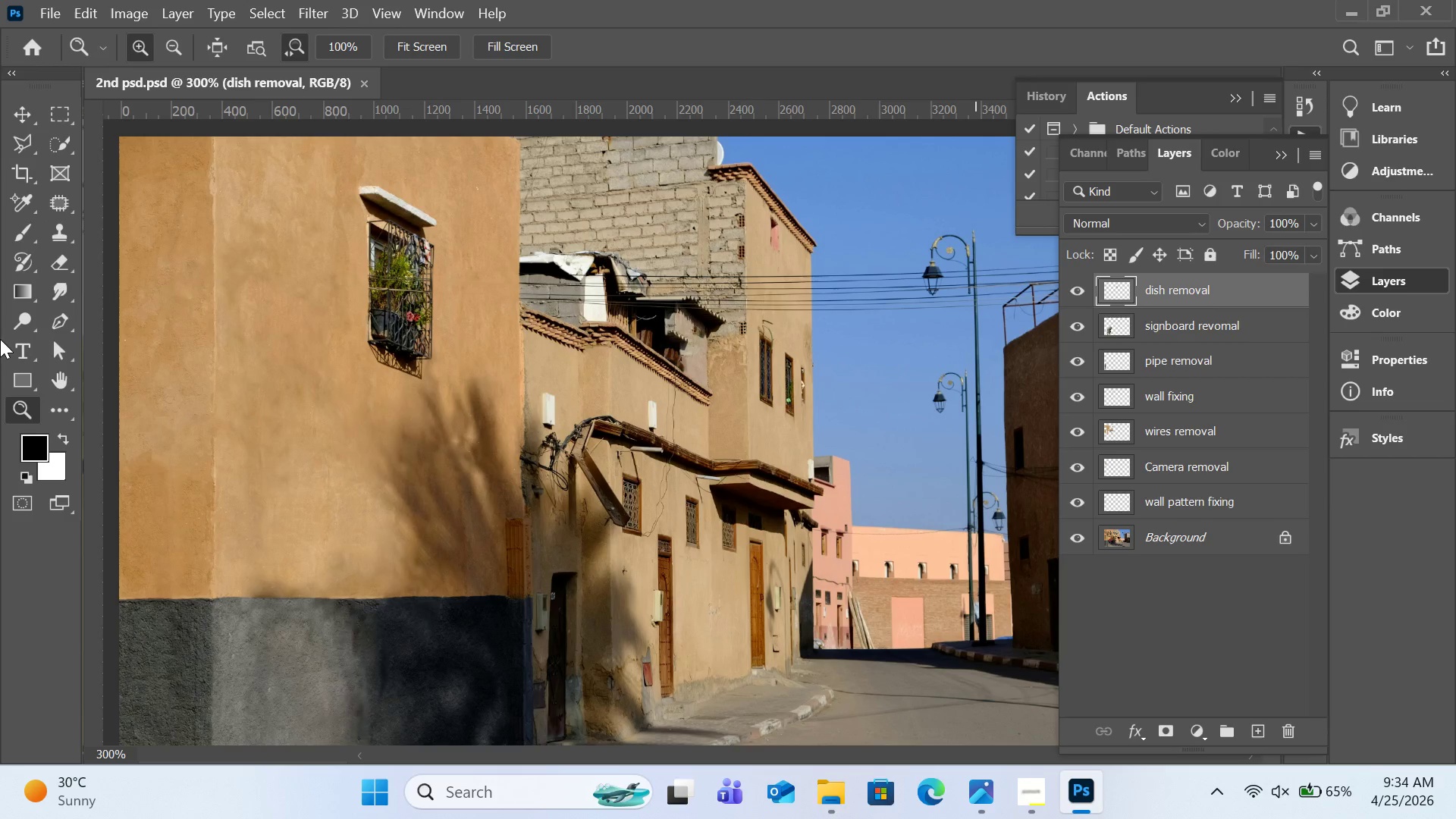 
left_click([18, 415])
 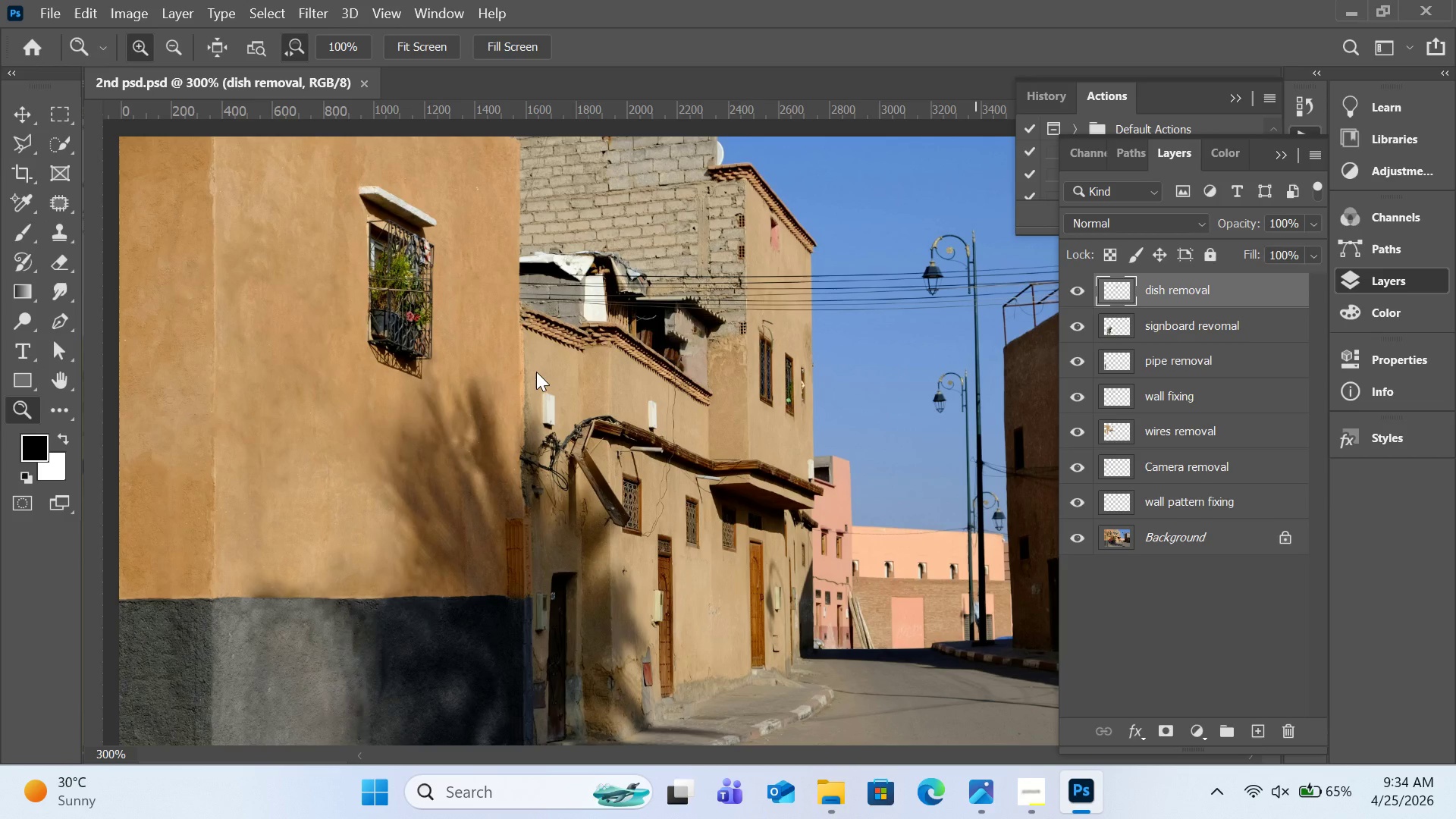 
key(Space)
 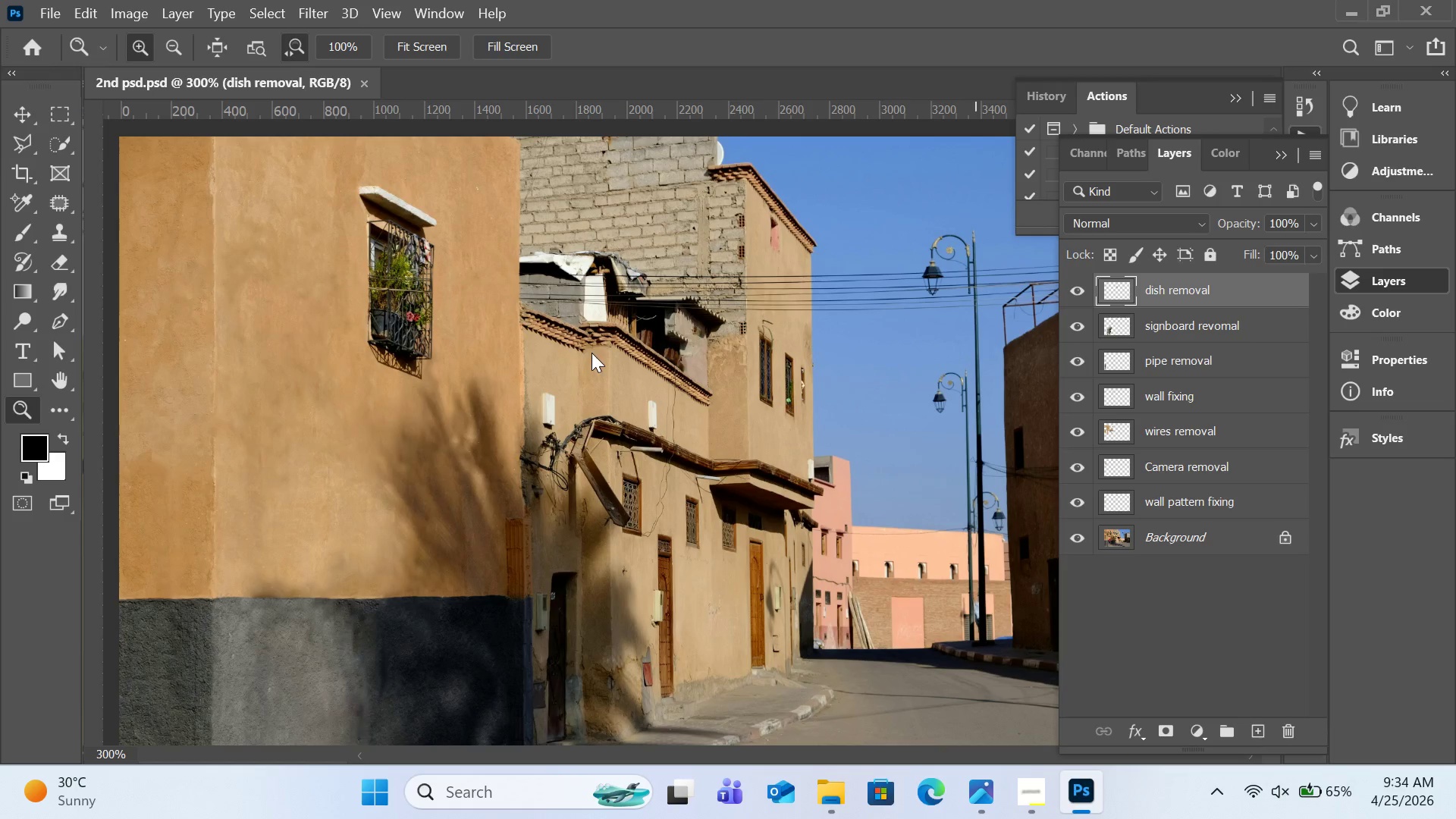 
left_click_drag(start_coordinate=[592, 354], to_coordinate=[585, 415])
 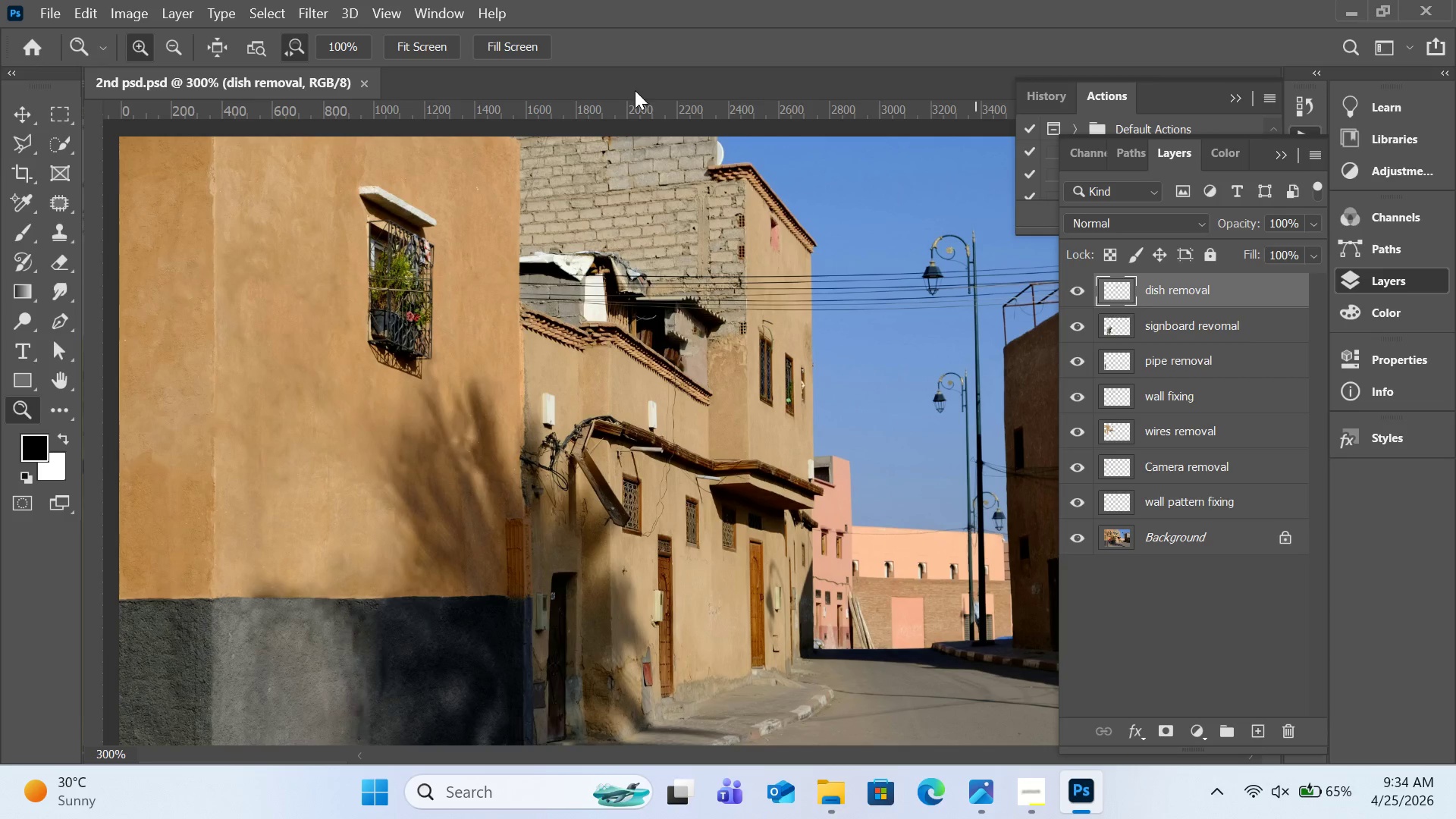 
key(Space)
 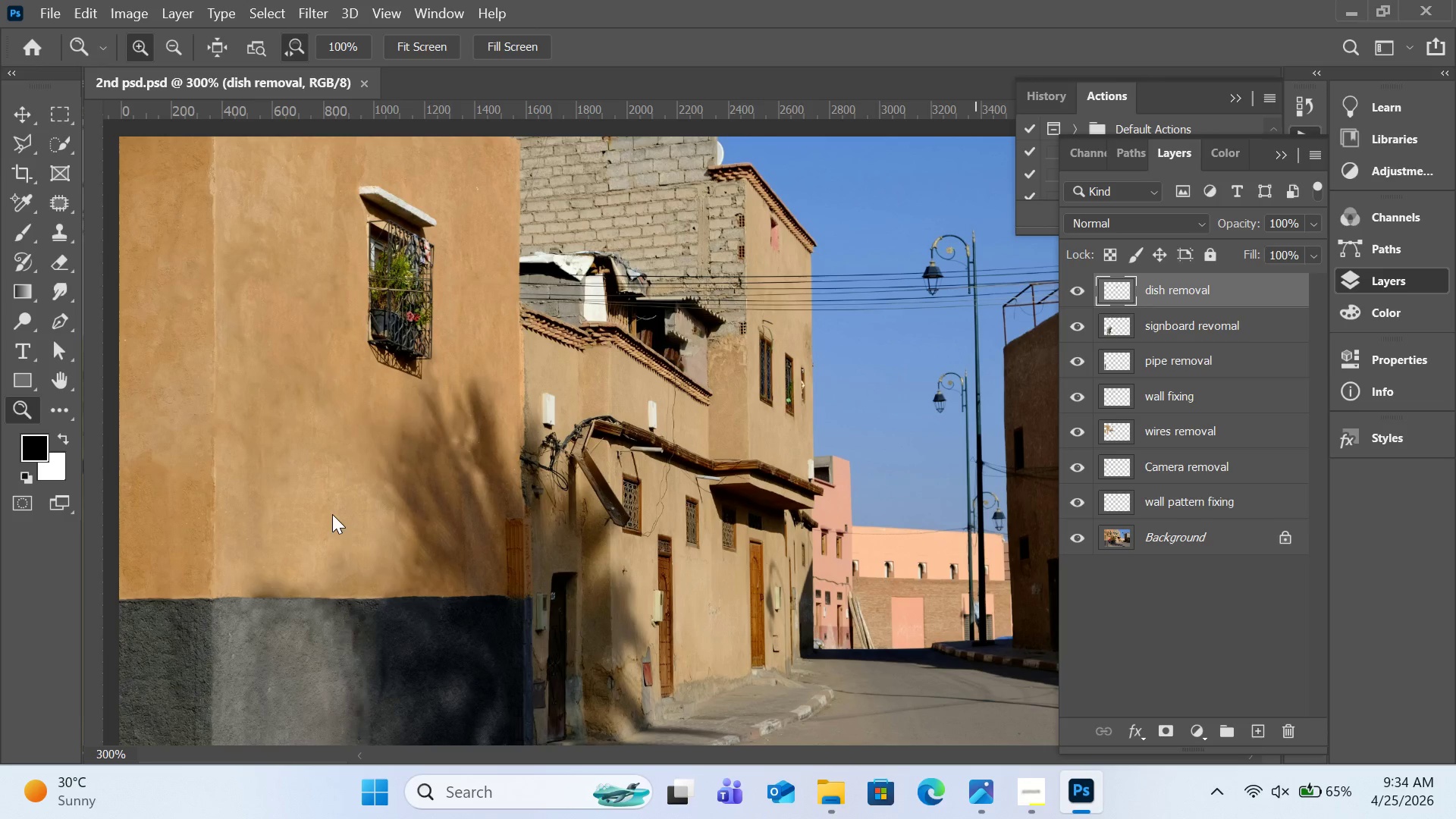 
scroll: coordinate [658, 688], scroll_direction: up, amount: 2.0
 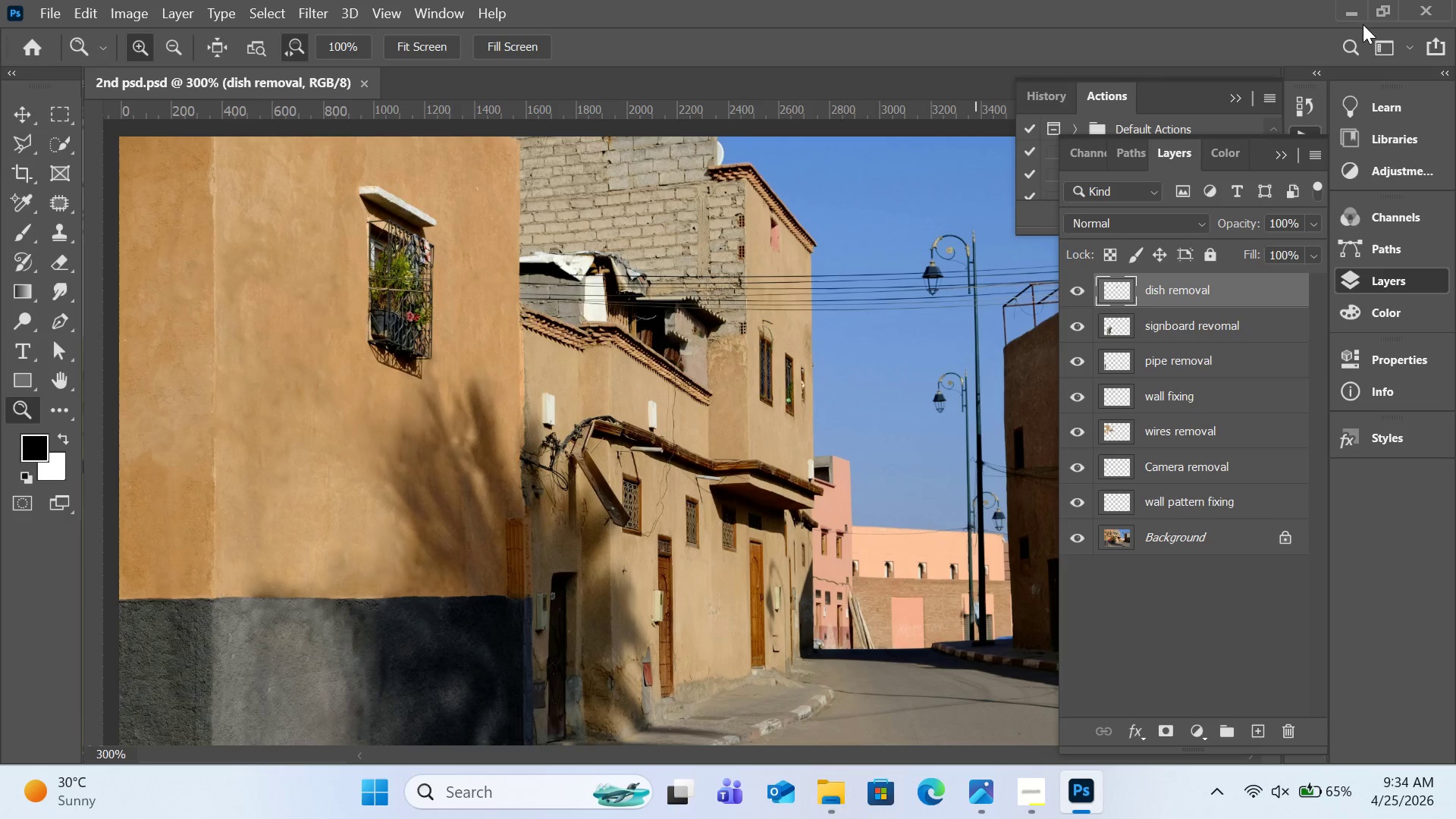 
left_click([1360, 14])
 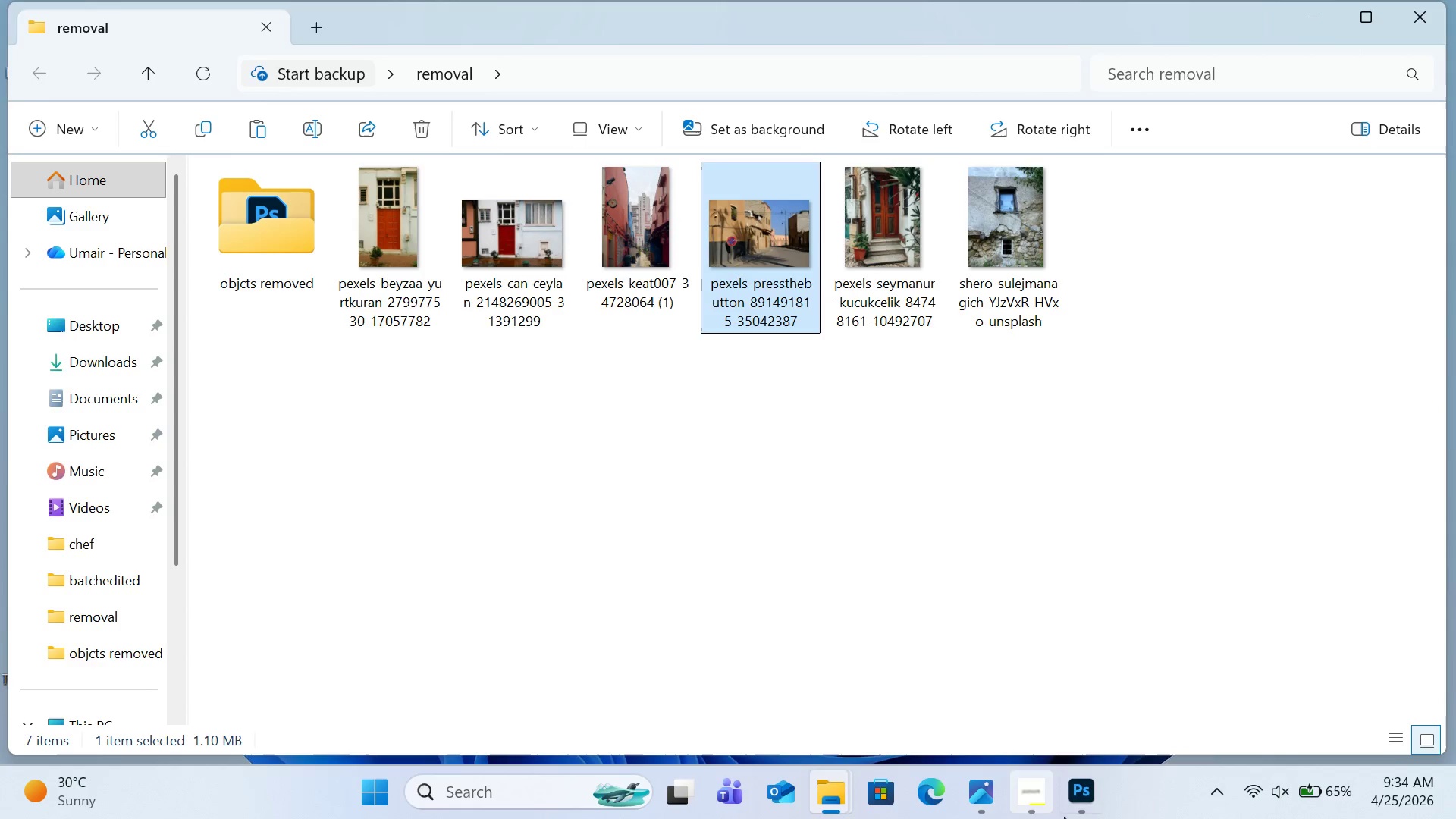 
left_click([1078, 796])
 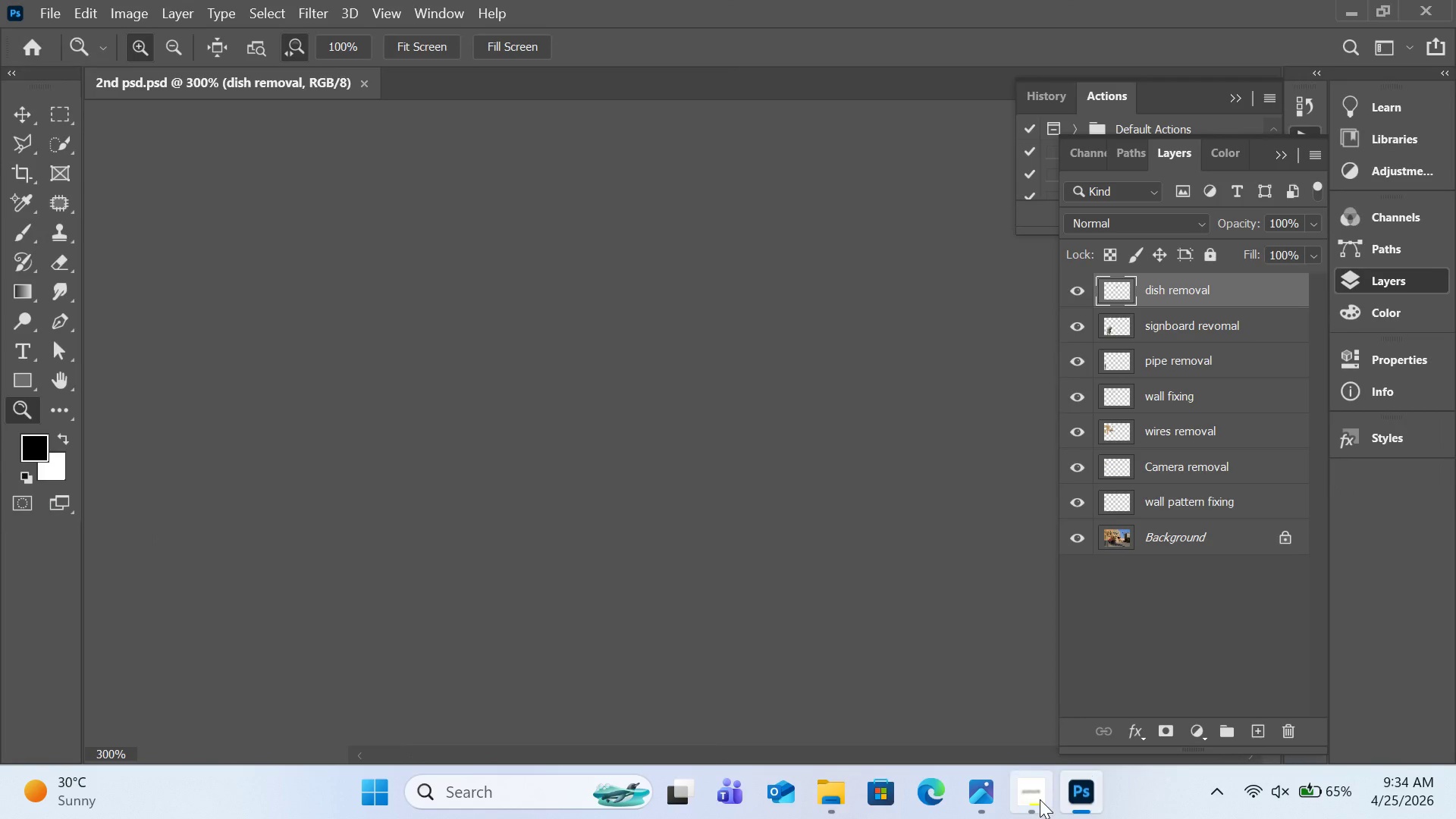 
left_click([1040, 799])